 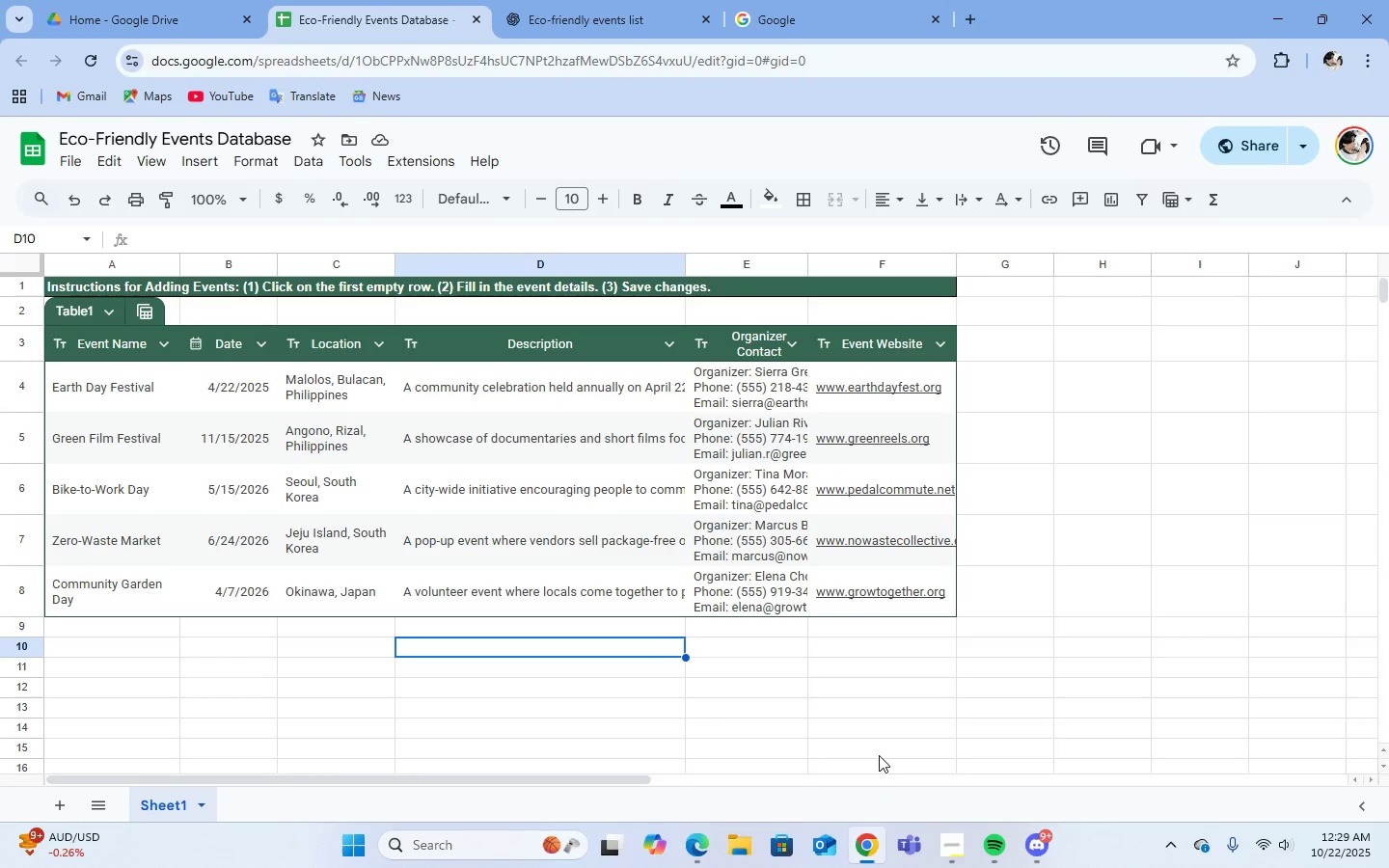 
scroll: coordinate [630, 553], scroll_direction: up, amount: 2.0
 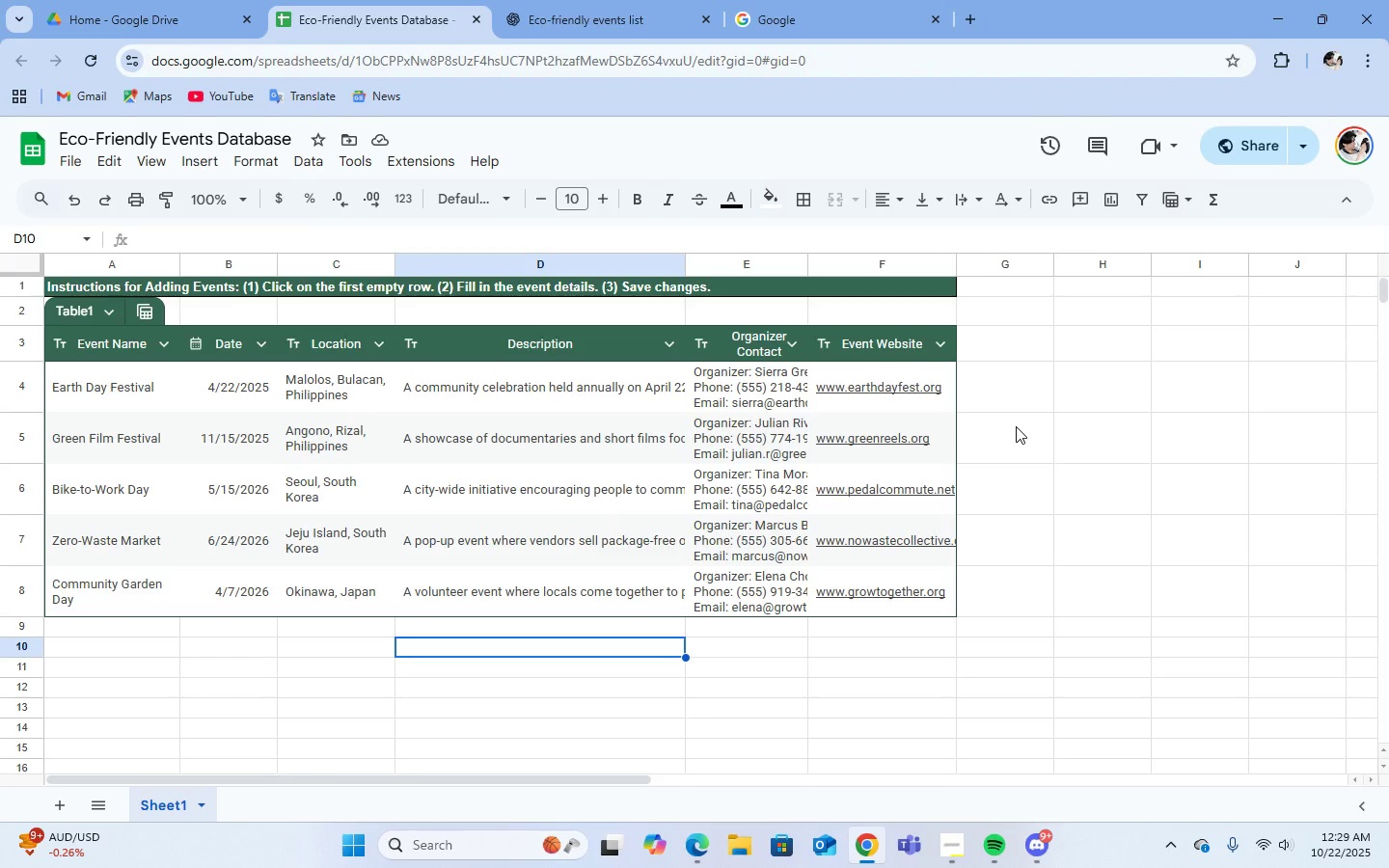 
wait(5.1)
 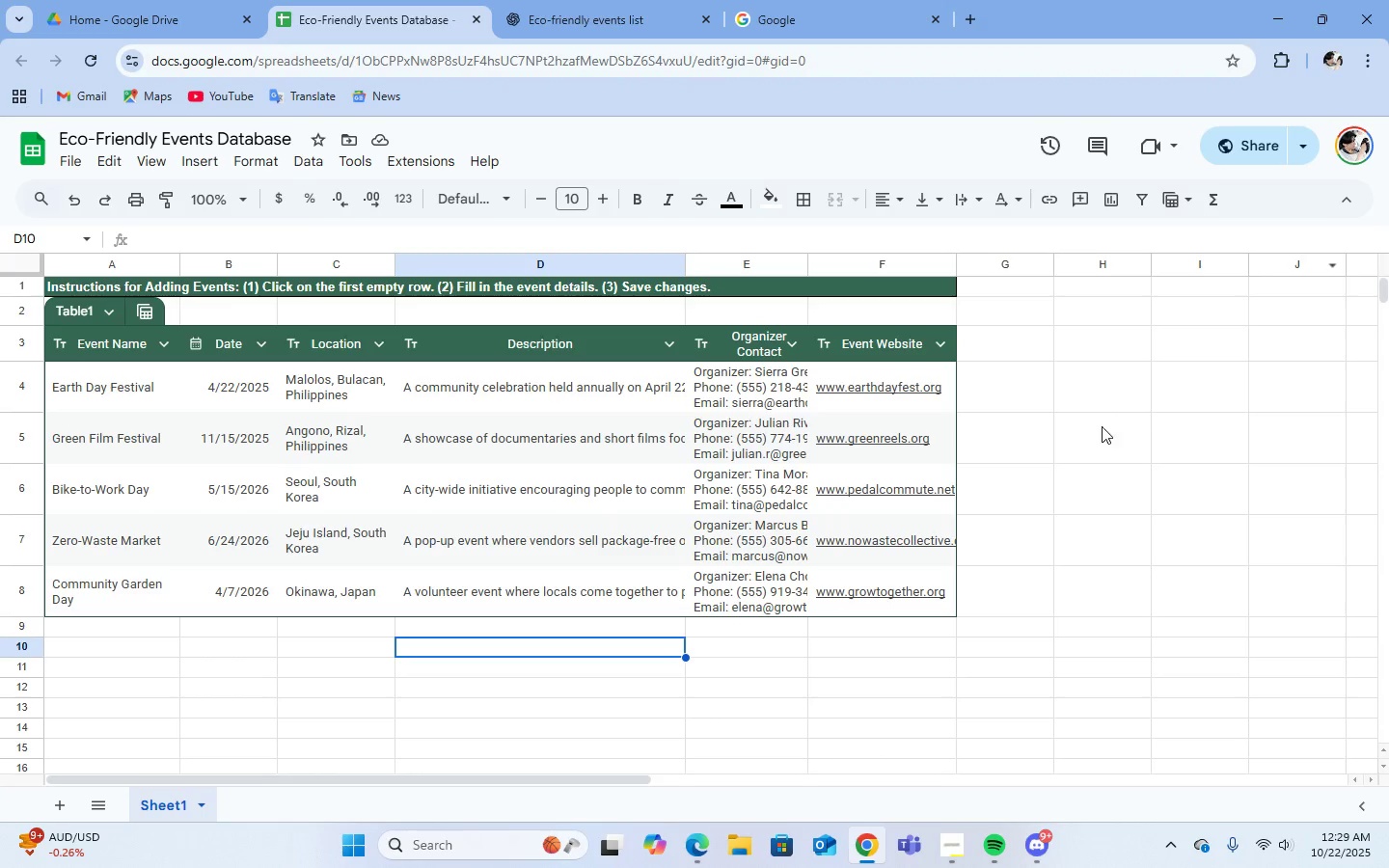 
left_click([130, 629])
 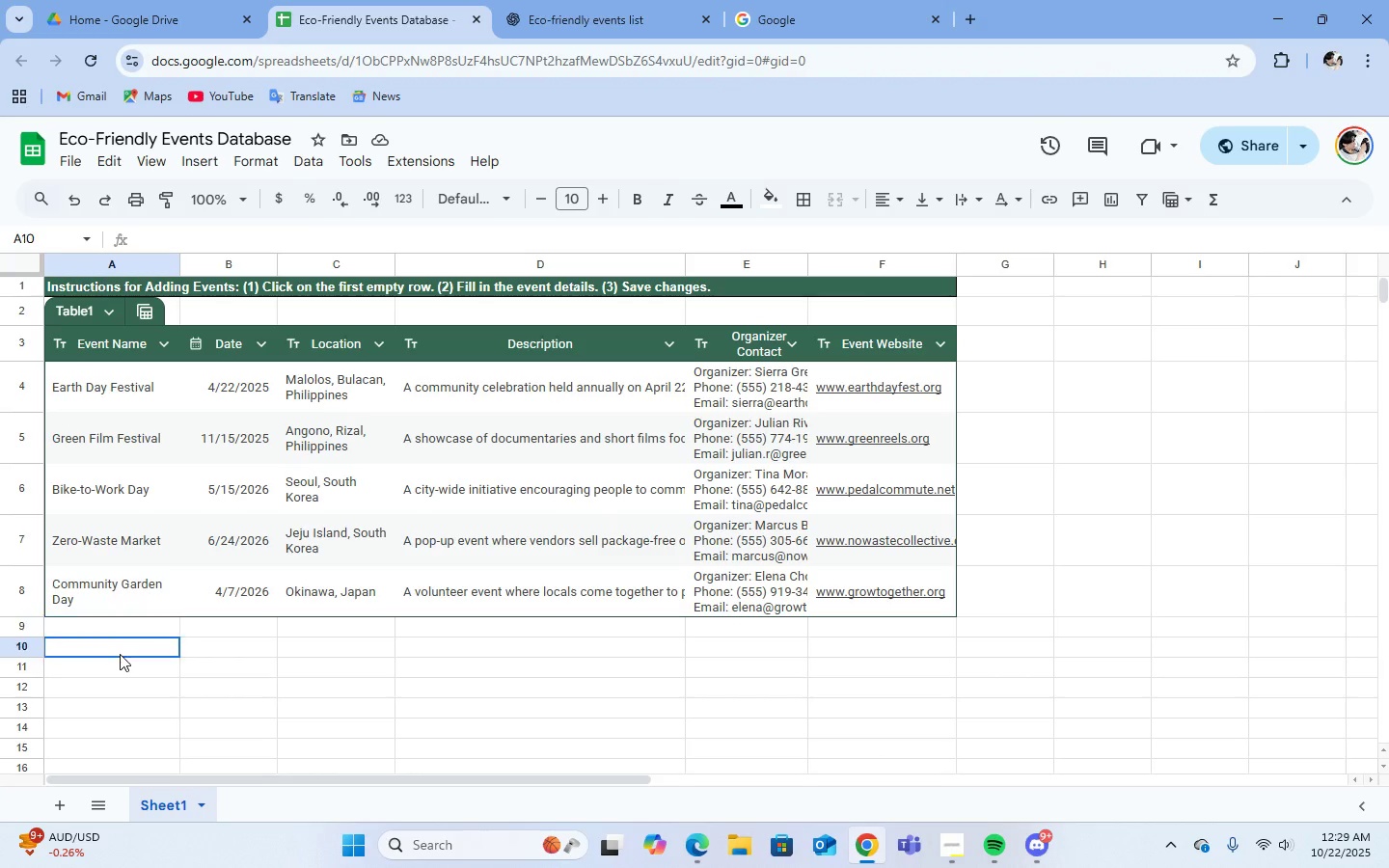 
left_click([120, 654])
 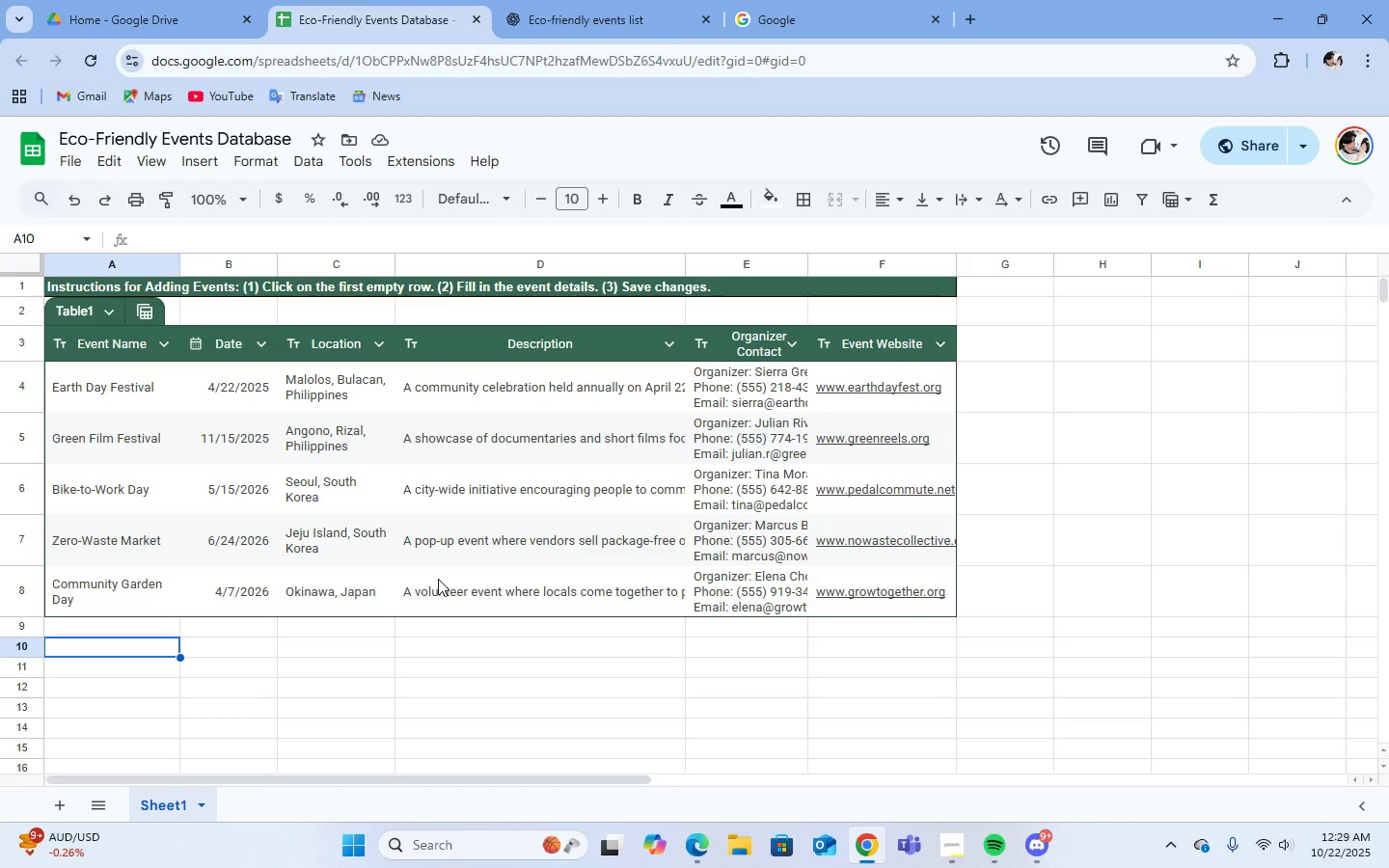 
left_click([438, 579])
 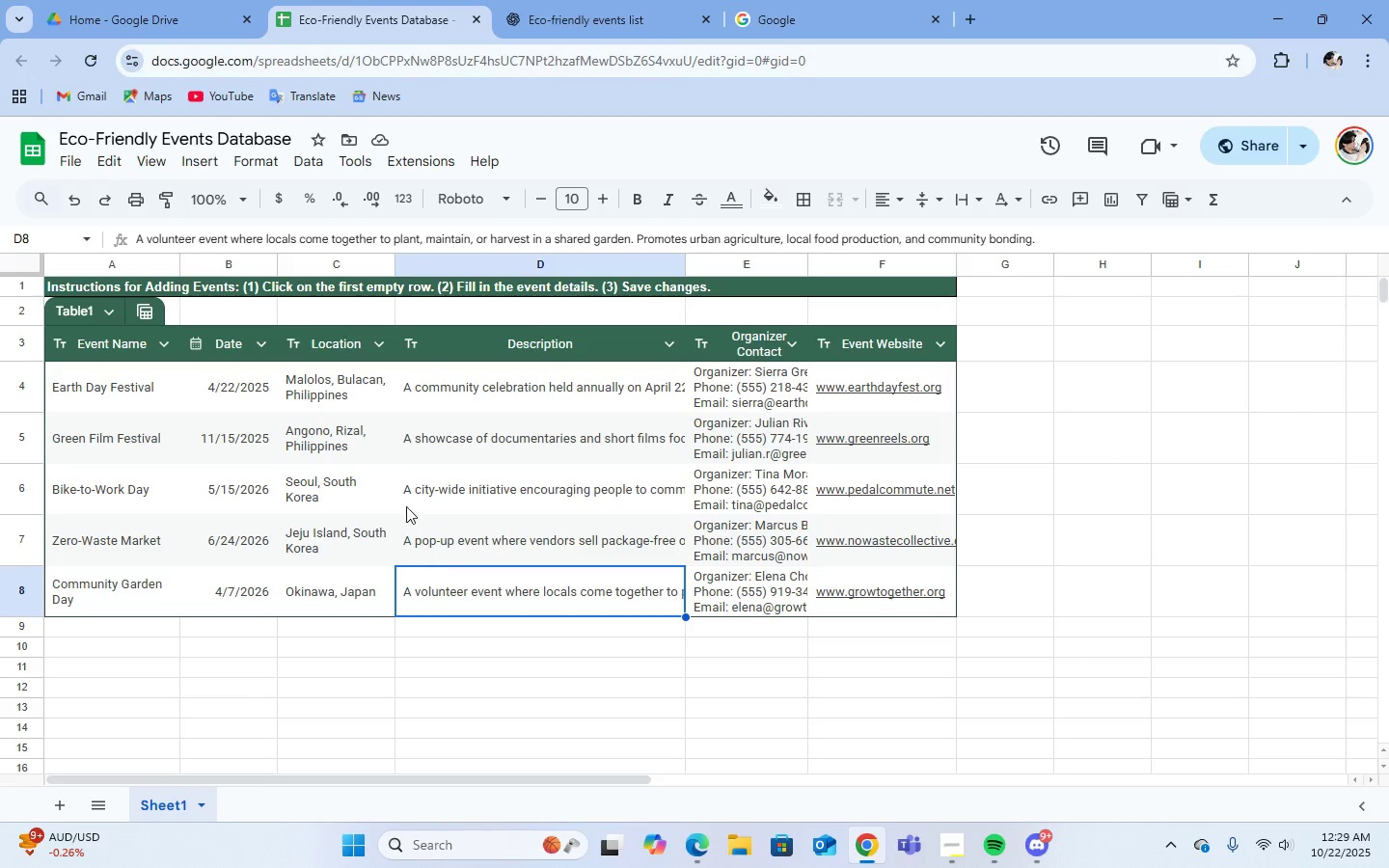 
left_click([320, 411])
 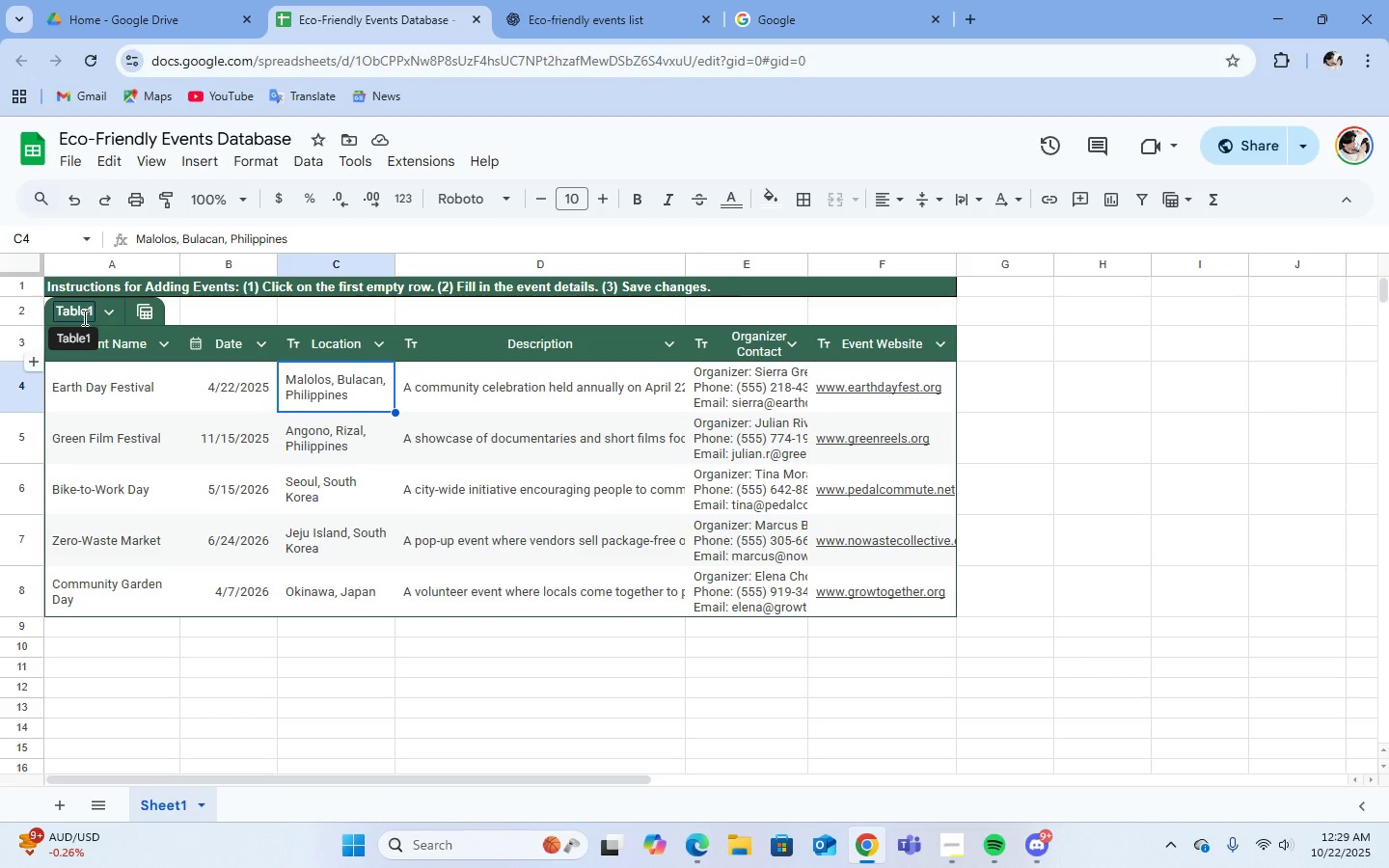 
left_click([90, 314])
 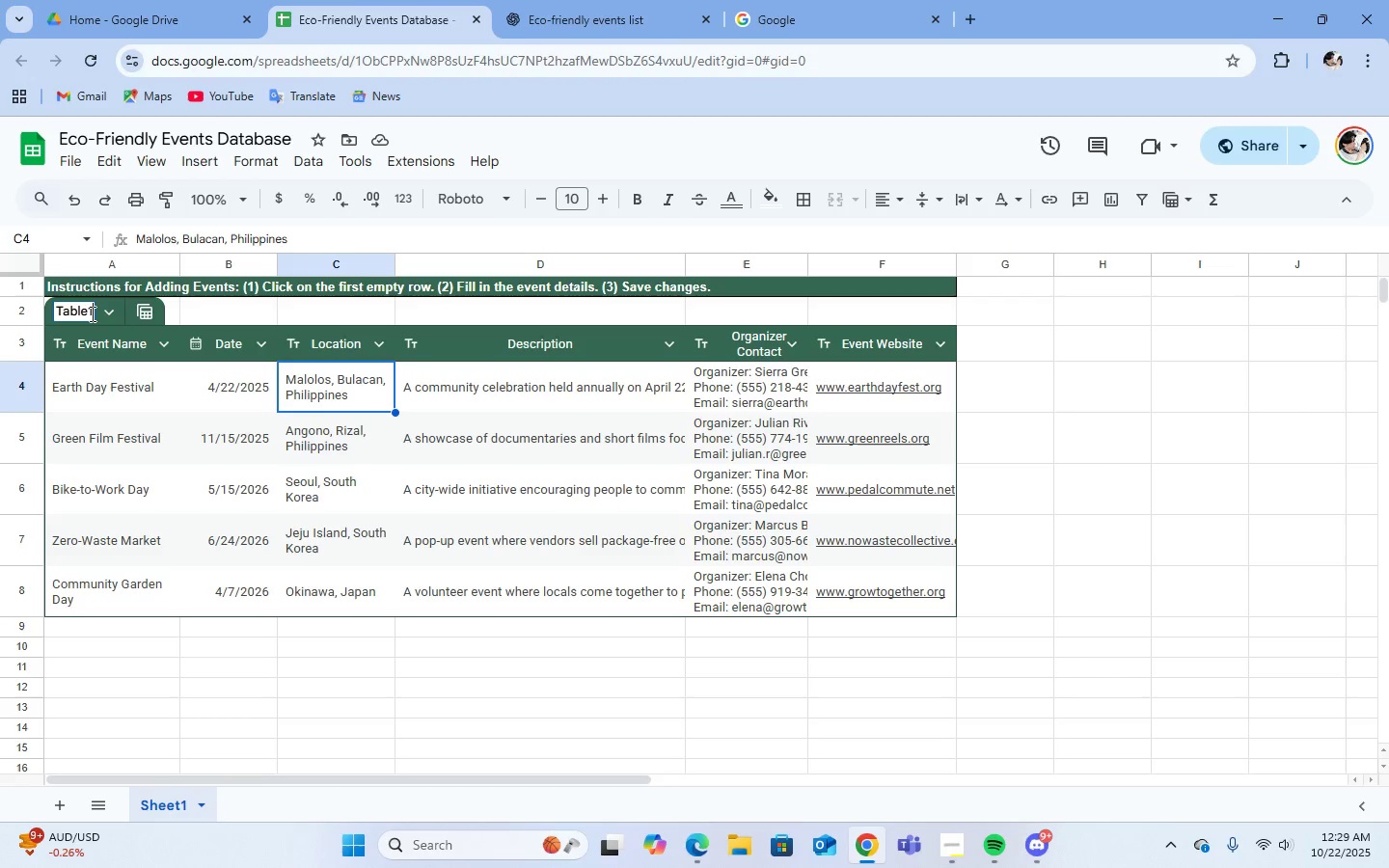 
double_click([114, 311])
 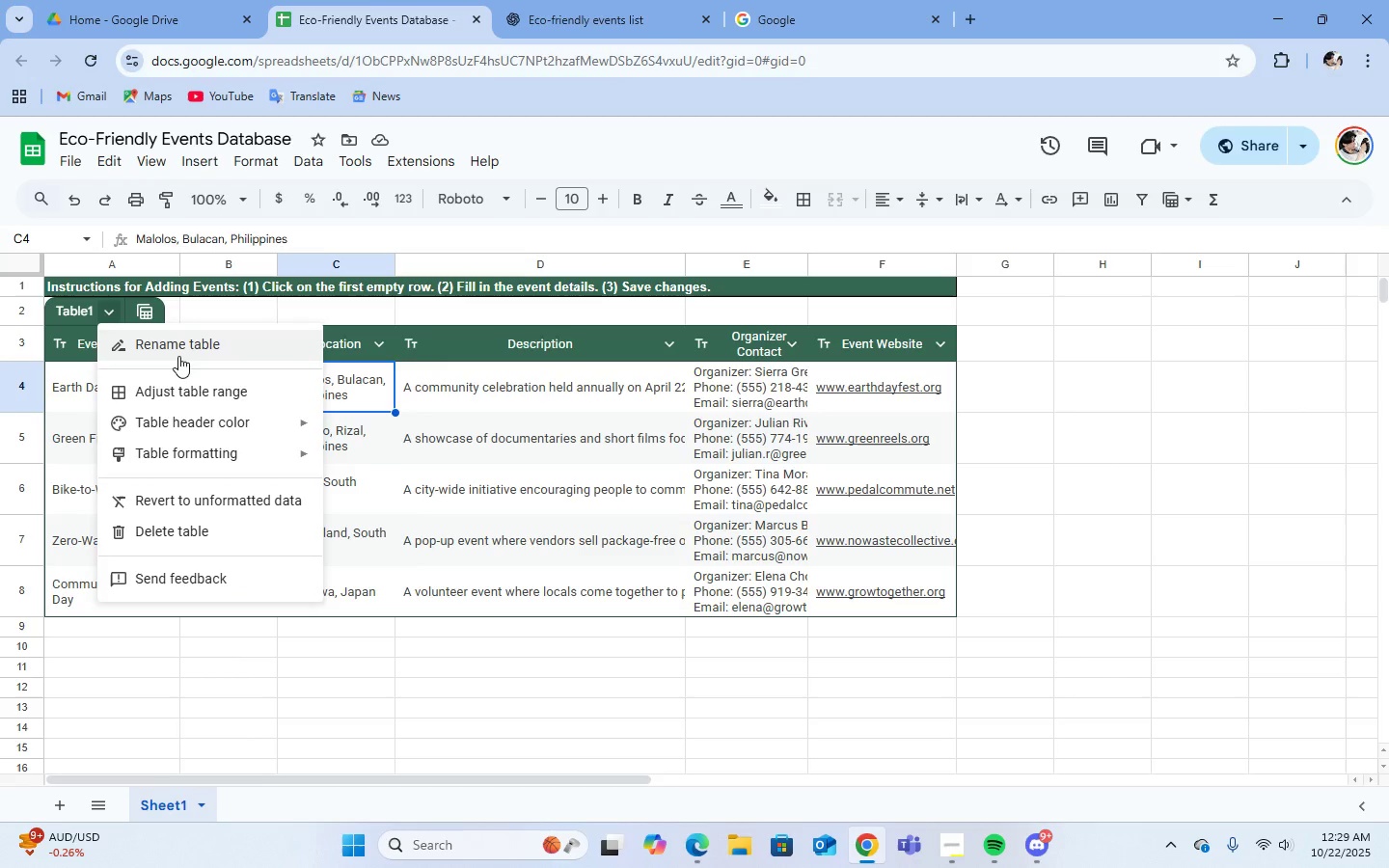 
left_click([178, 356])
 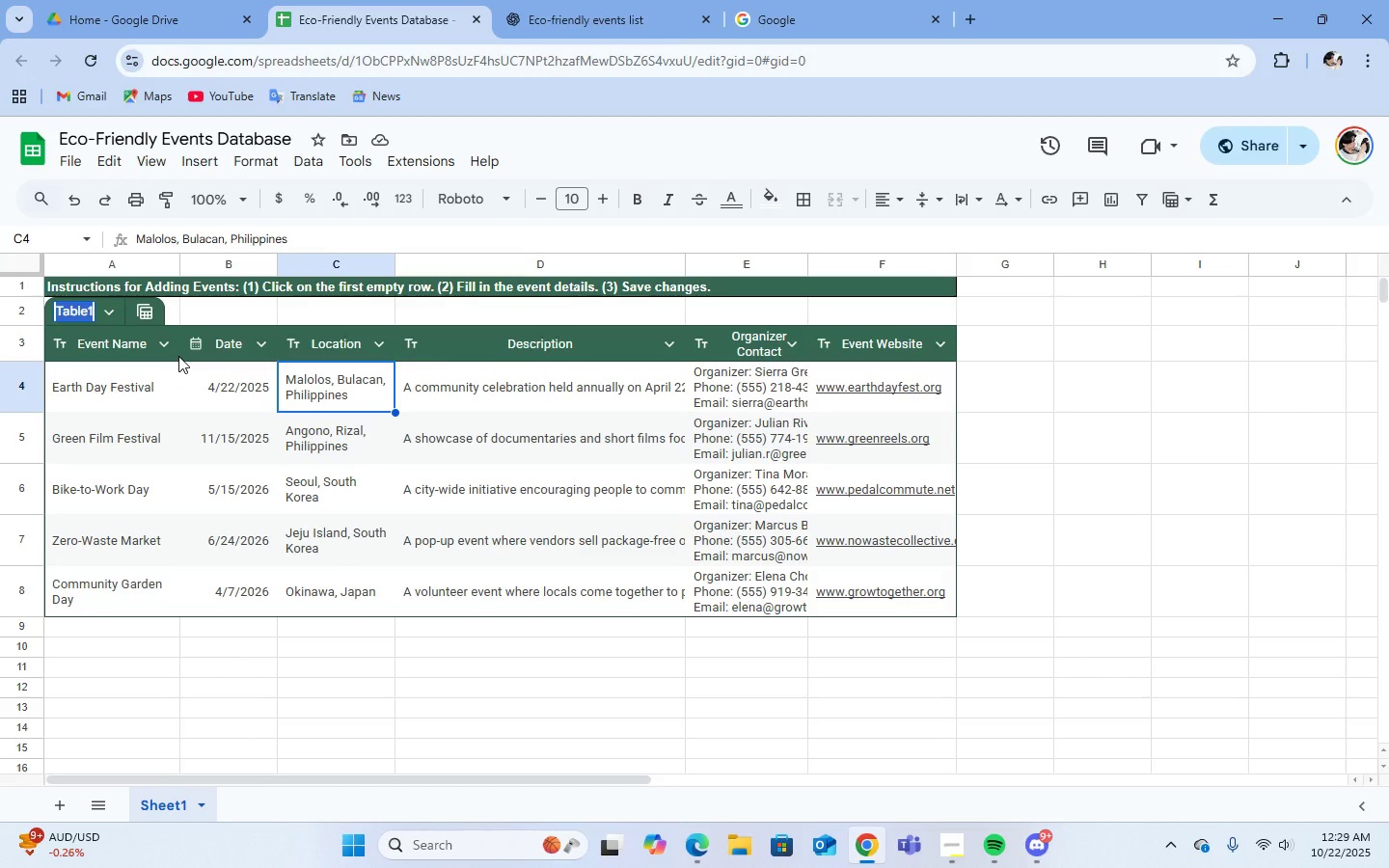 
type(Database)
 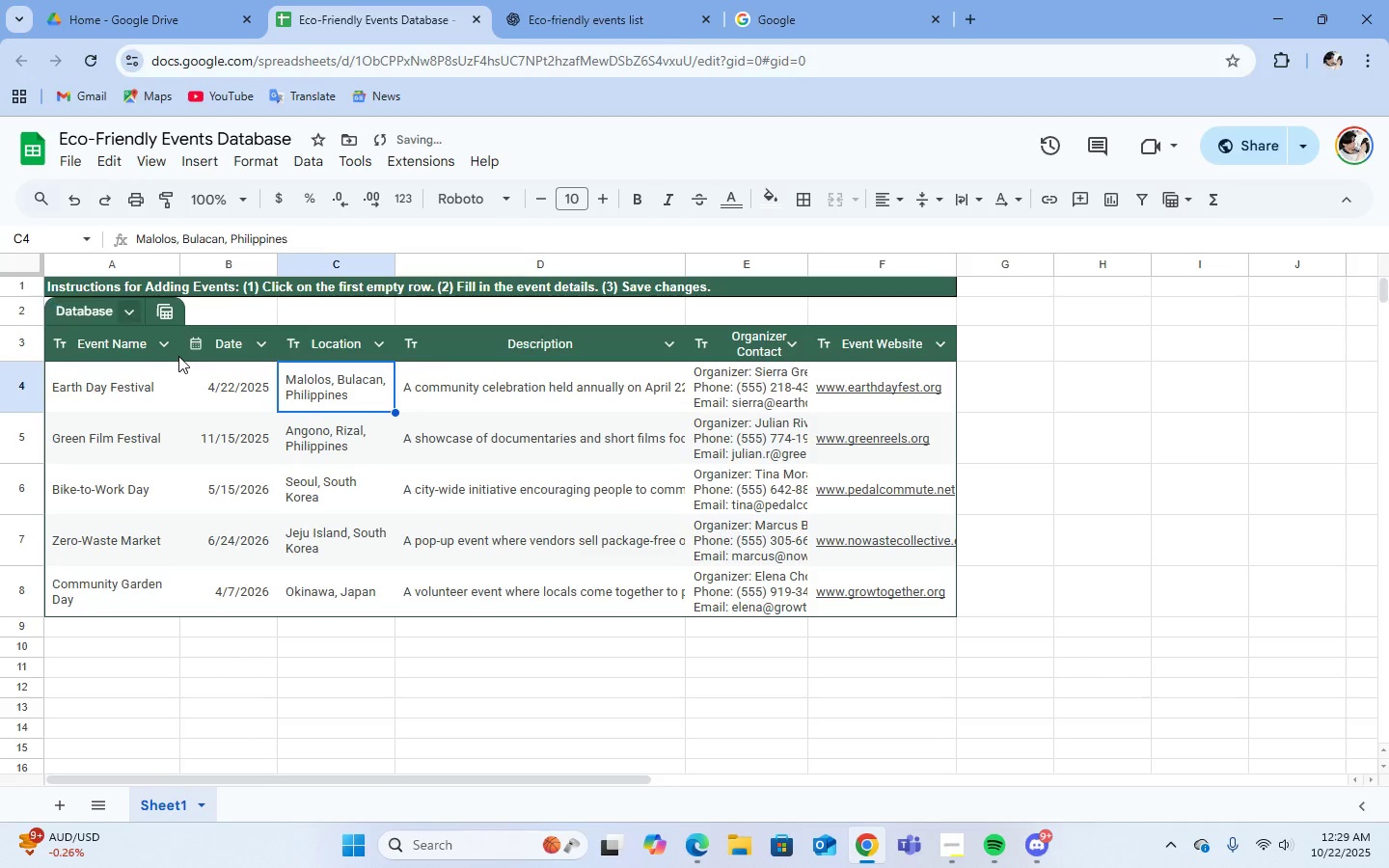 
key(Enter)
 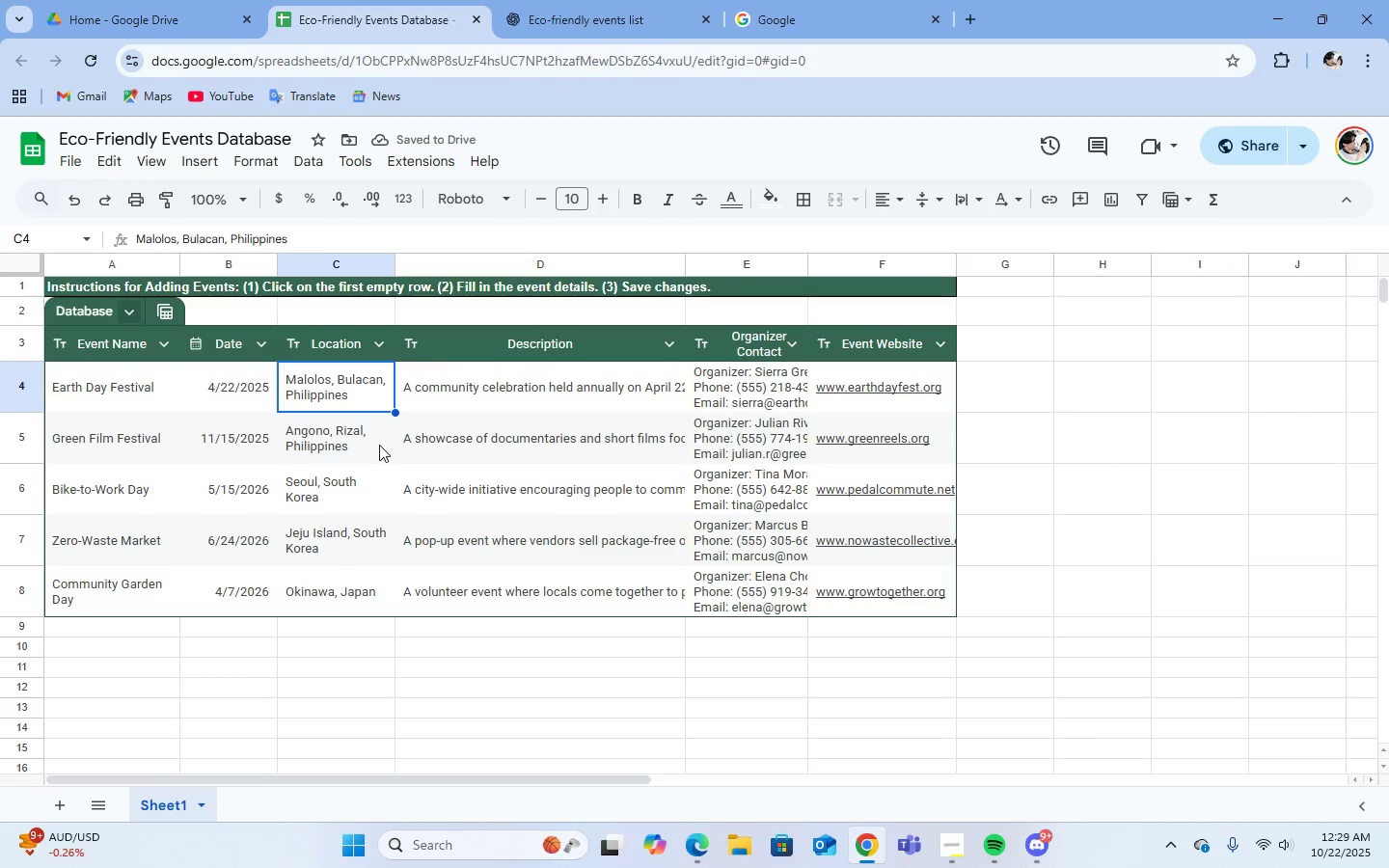 
double_click([345, 494])
 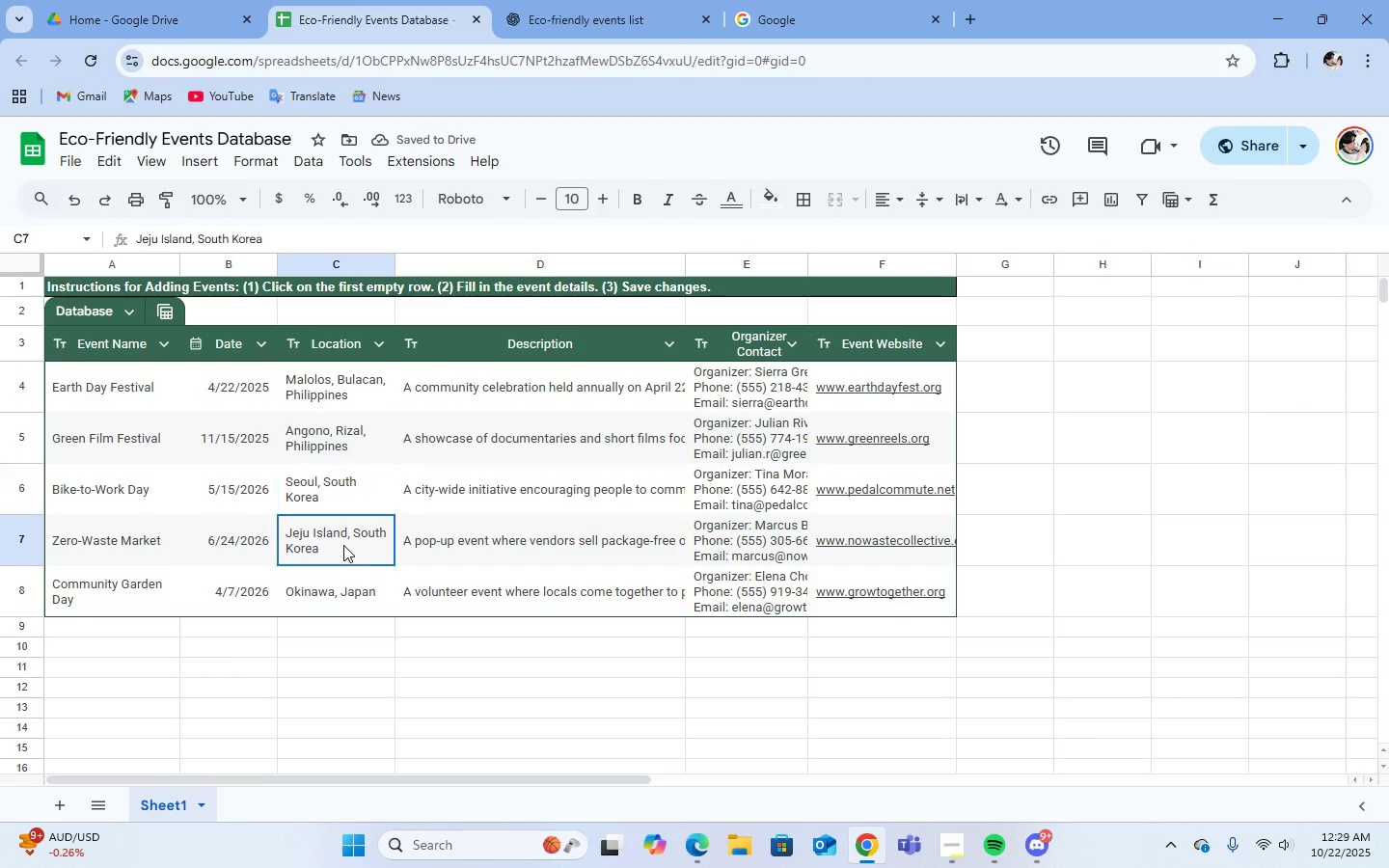 
triple_click([343, 545])
 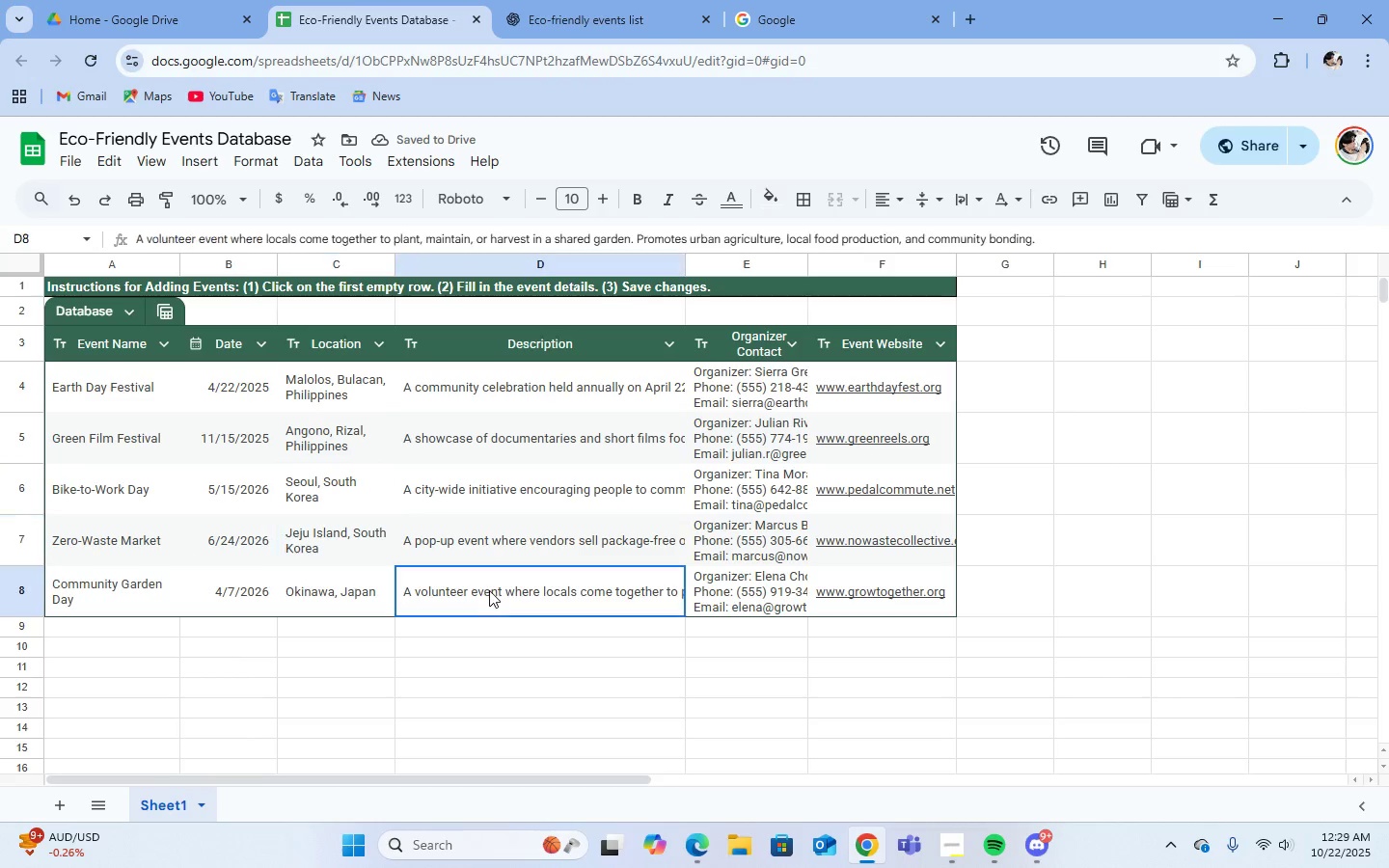 
triple_click([489, 590])
 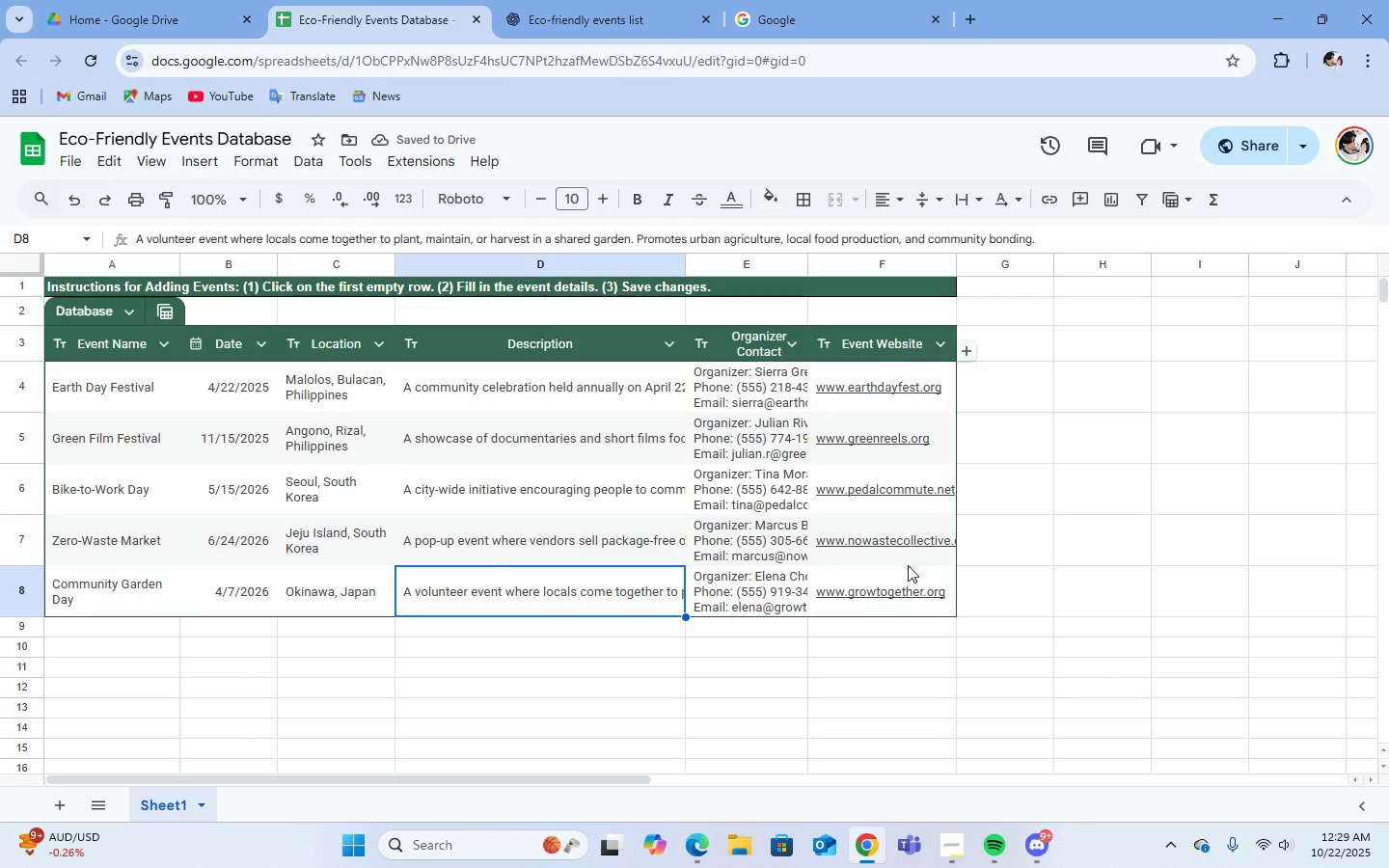 
left_click([908, 565])
 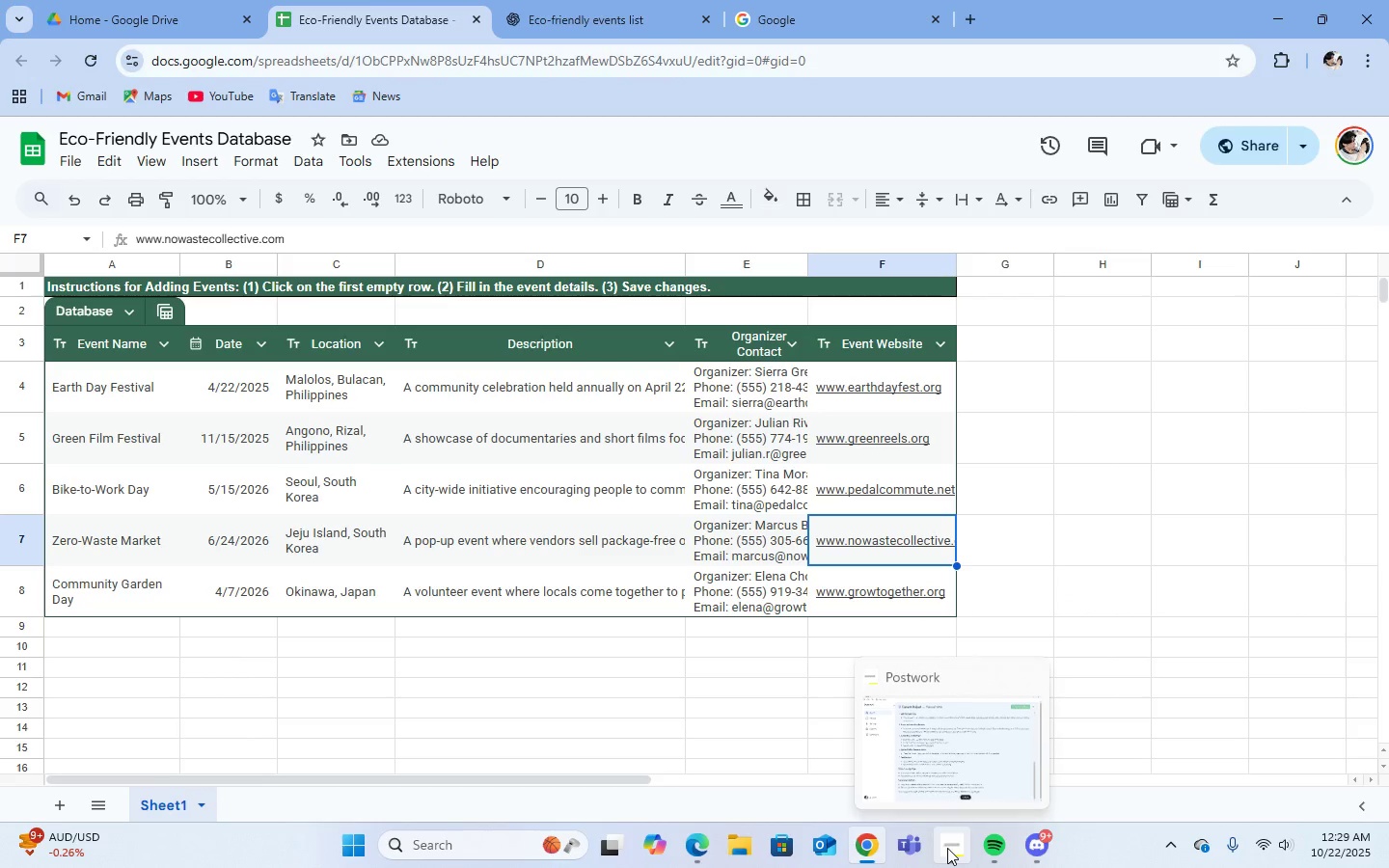 
left_click([947, 735])